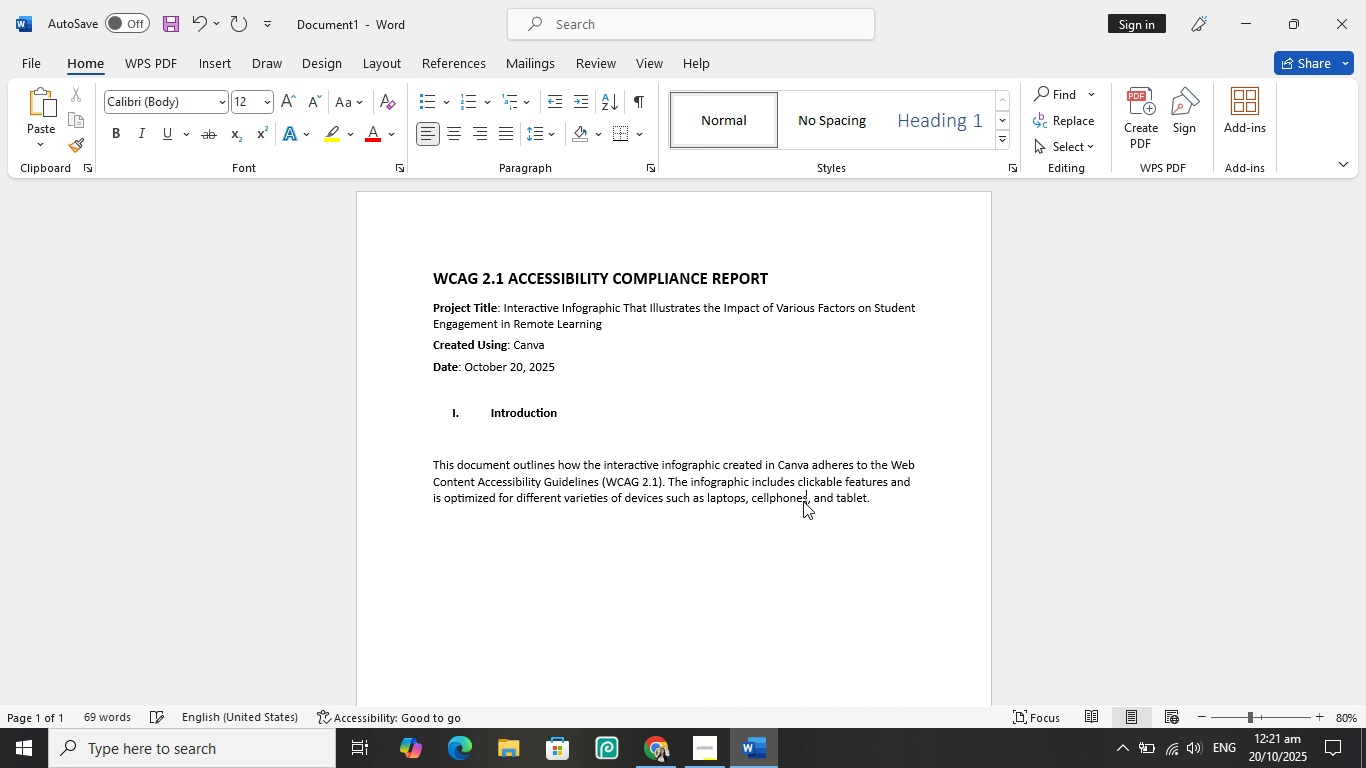 
key(S)
 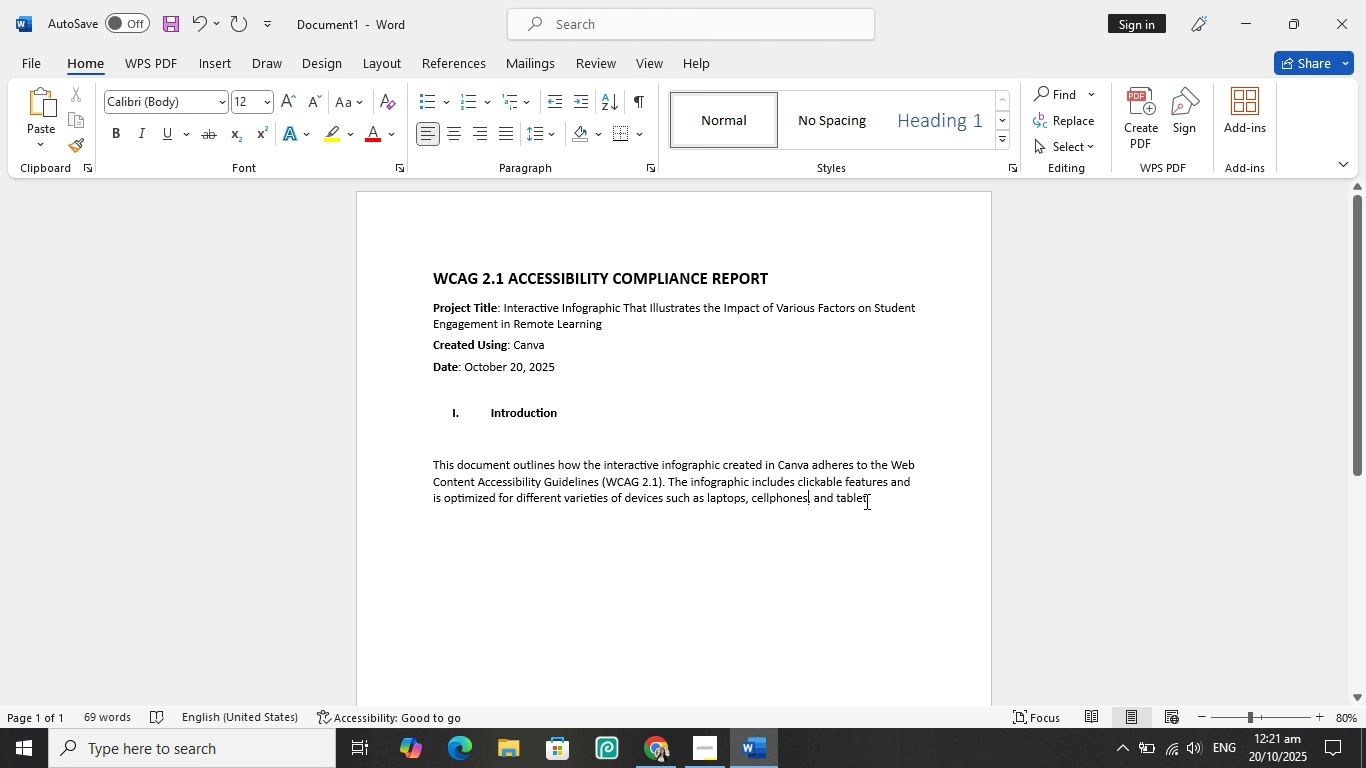 
left_click([865, 501])
 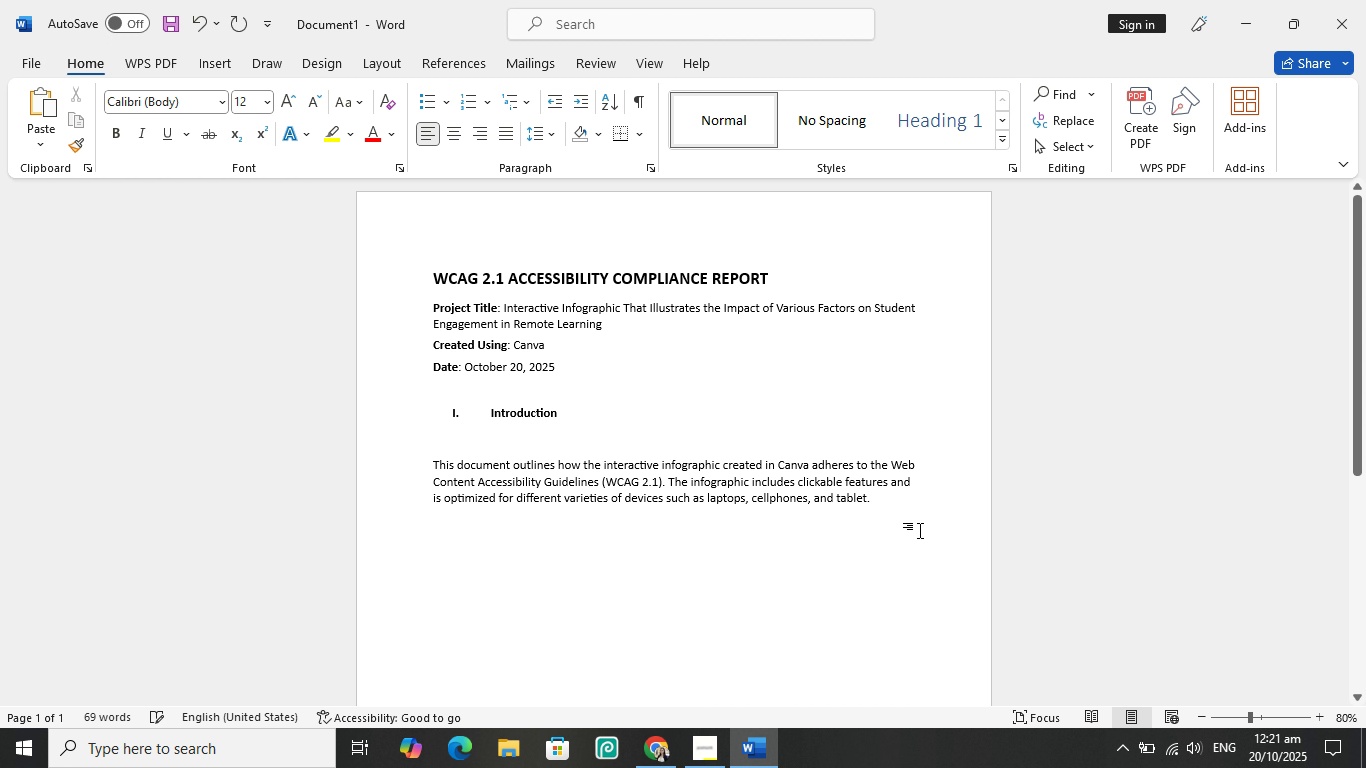 
key(S)
 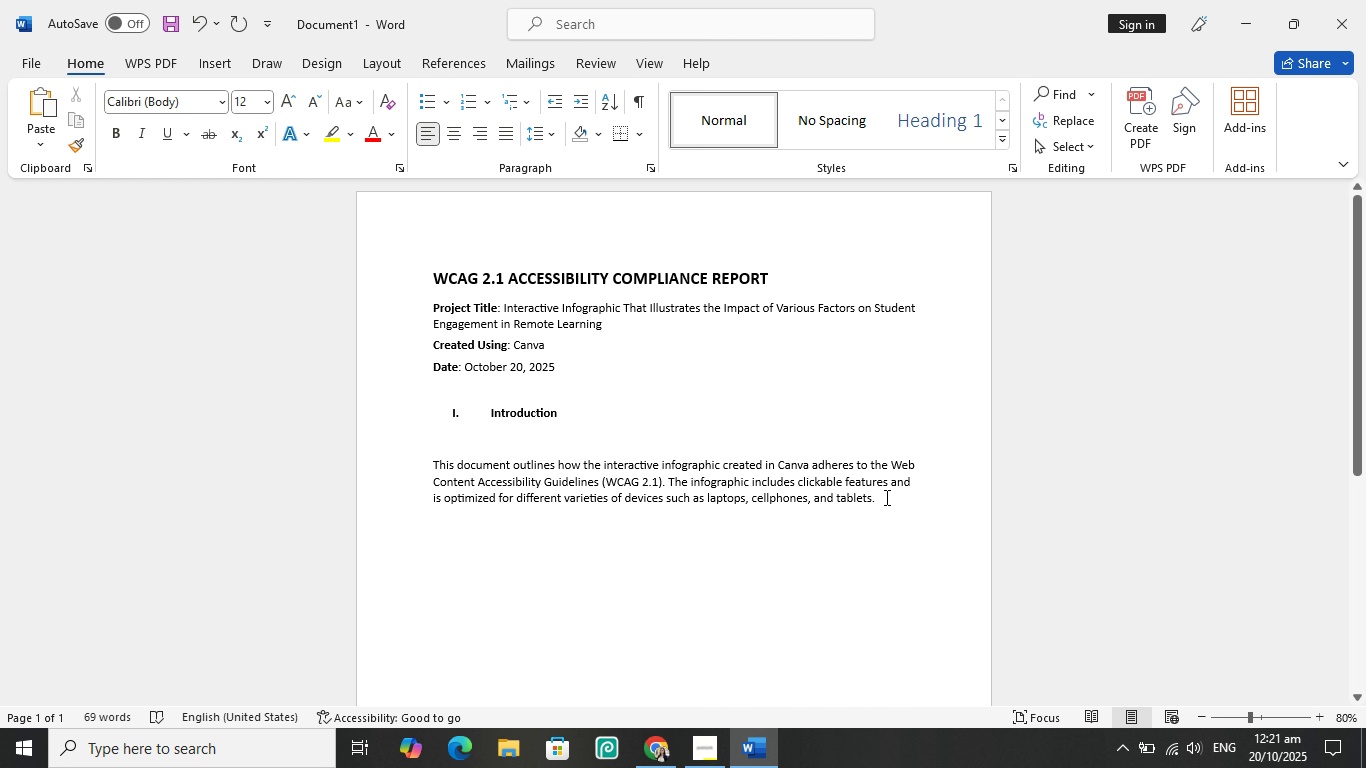 
left_click([885, 497])
 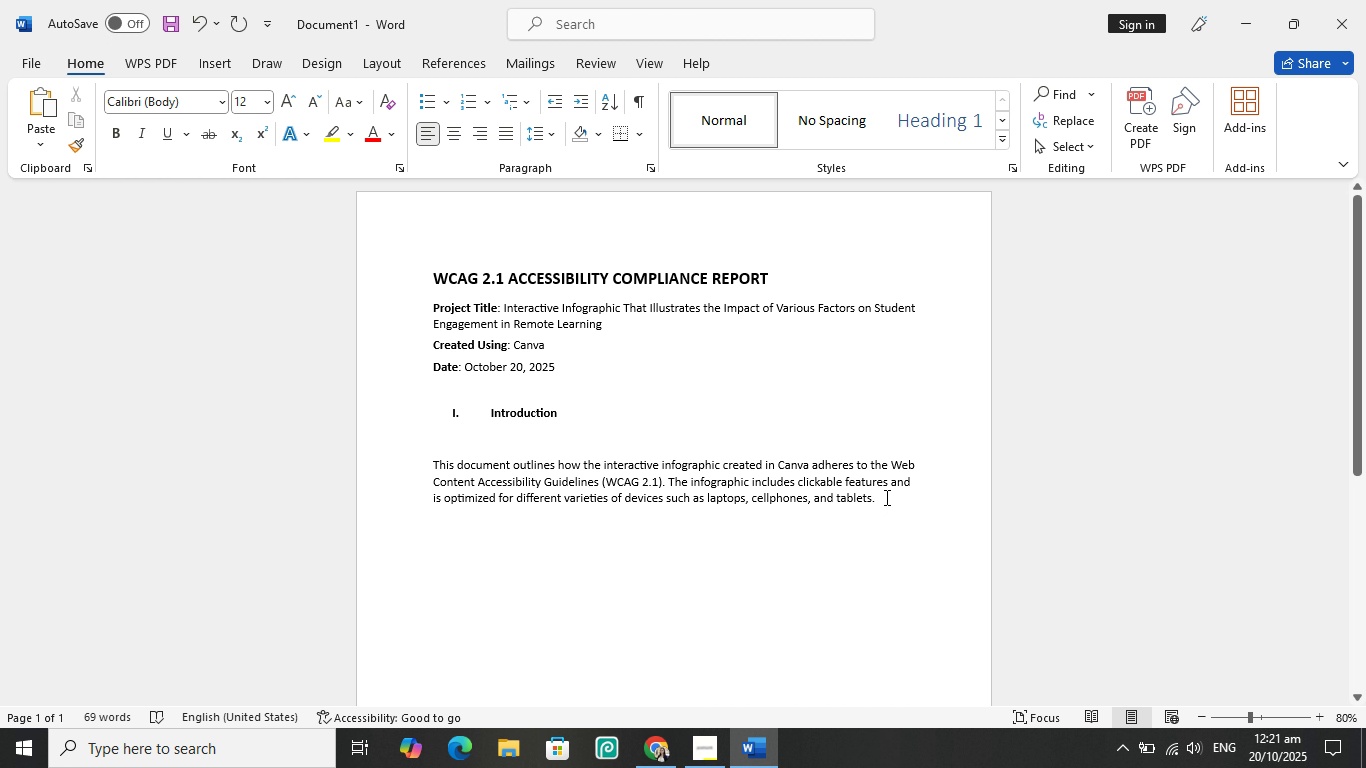 
key(Backspace)
type(, providing an inclusive and user-friendly experience. )